 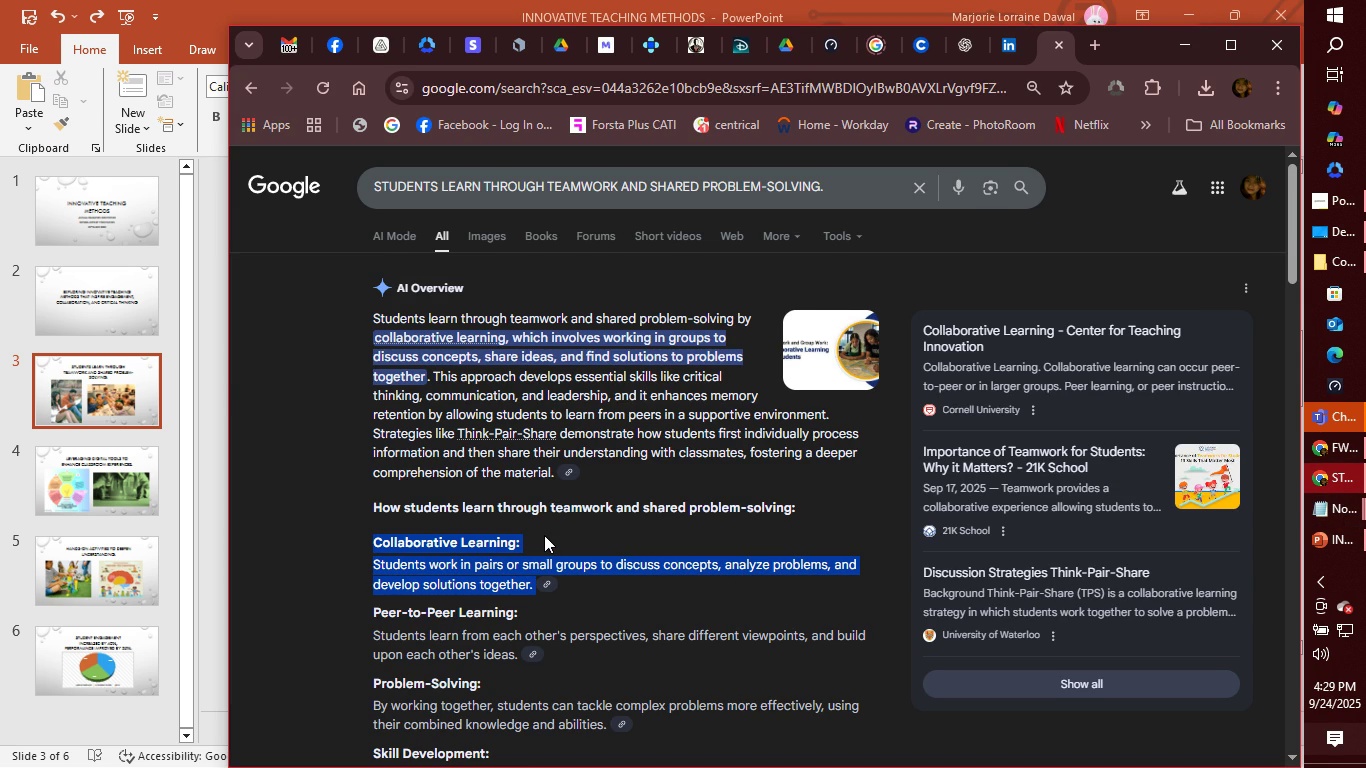 
key(Control+C)
 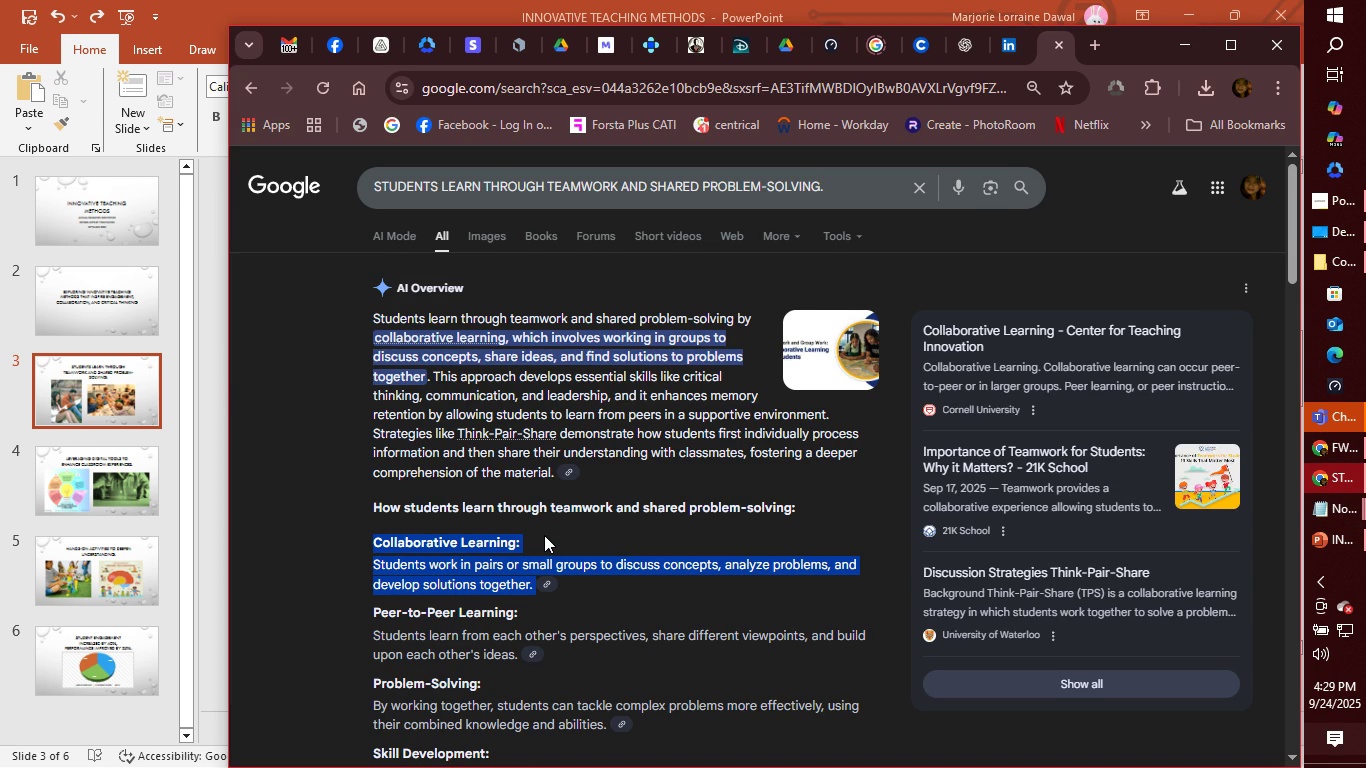 
key(Control+C)
 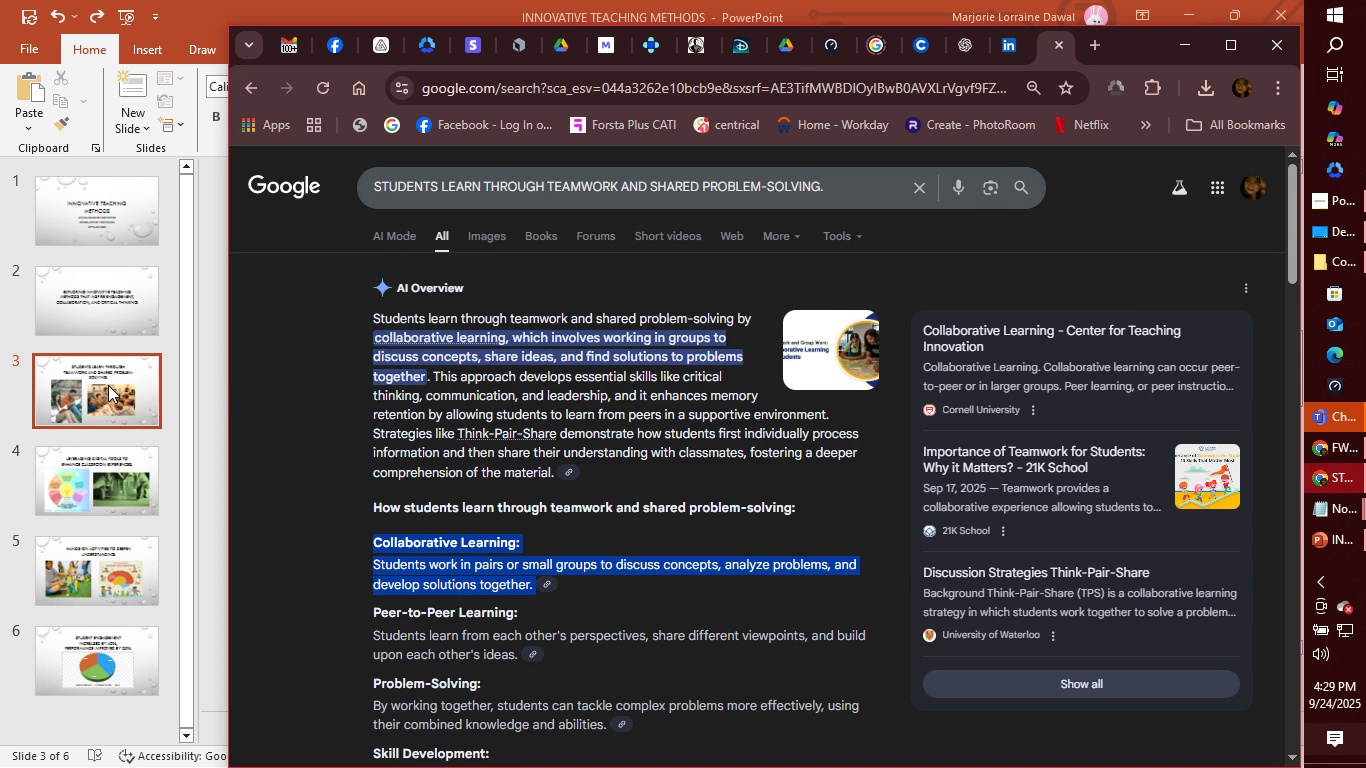 
left_click([108, 385])
 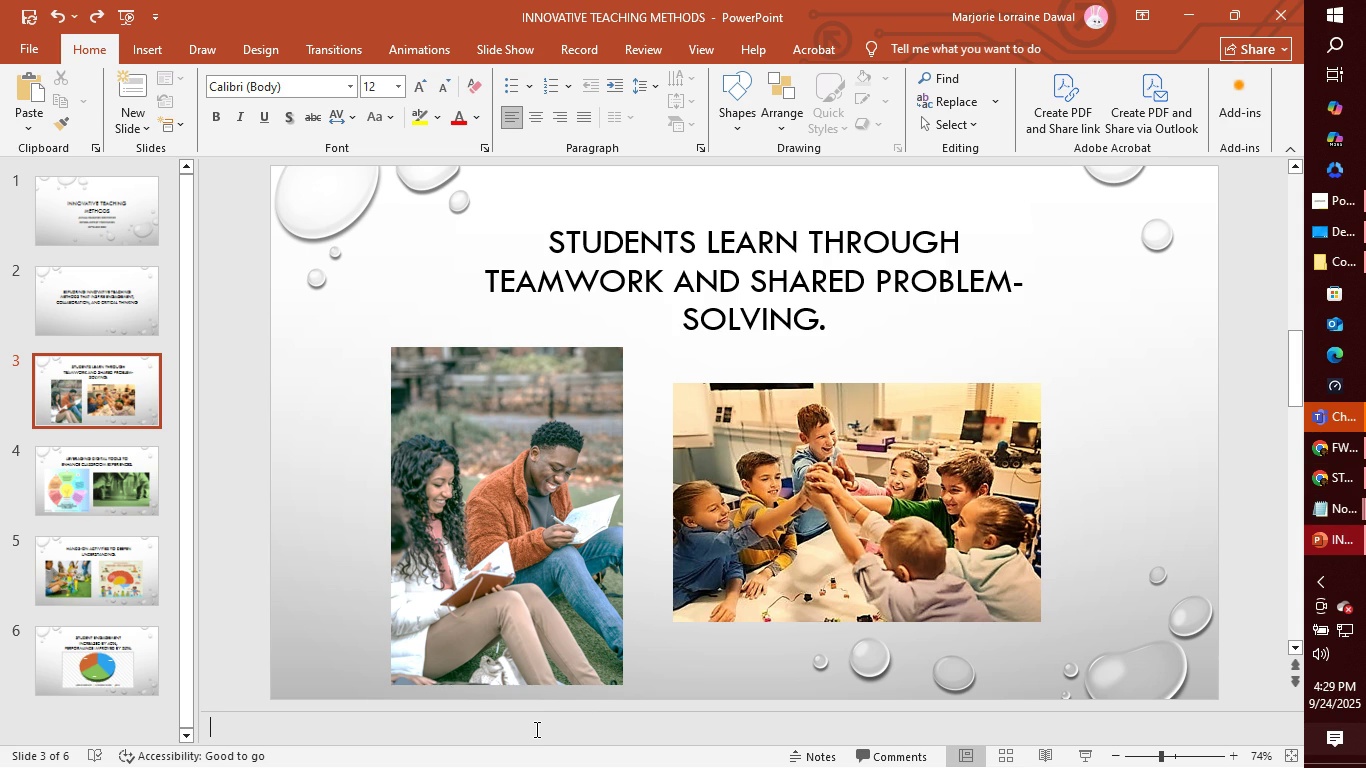 
left_click([535, 729])